 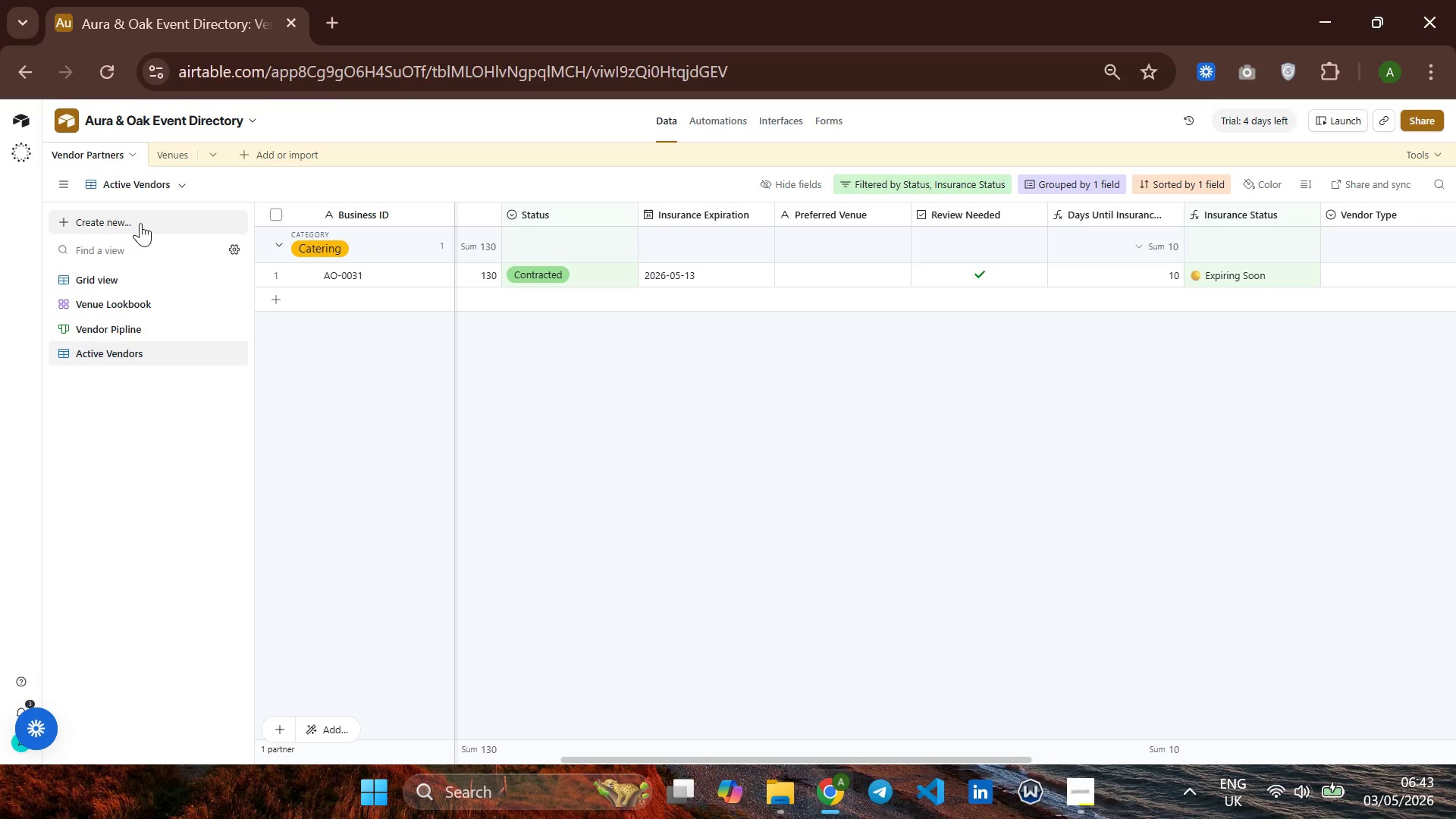 
left_click([168, 150])
 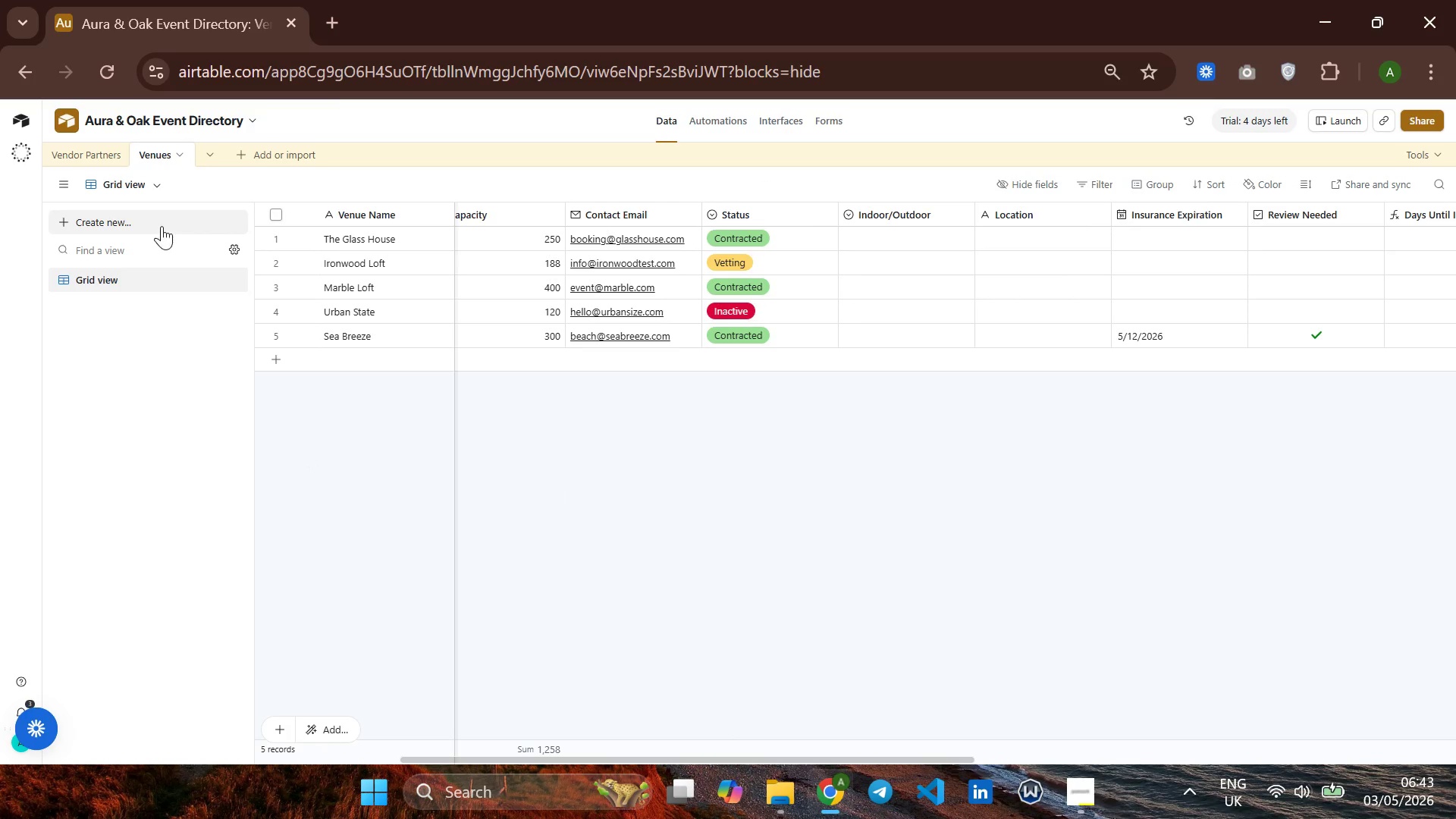 
left_click([162, 222])
 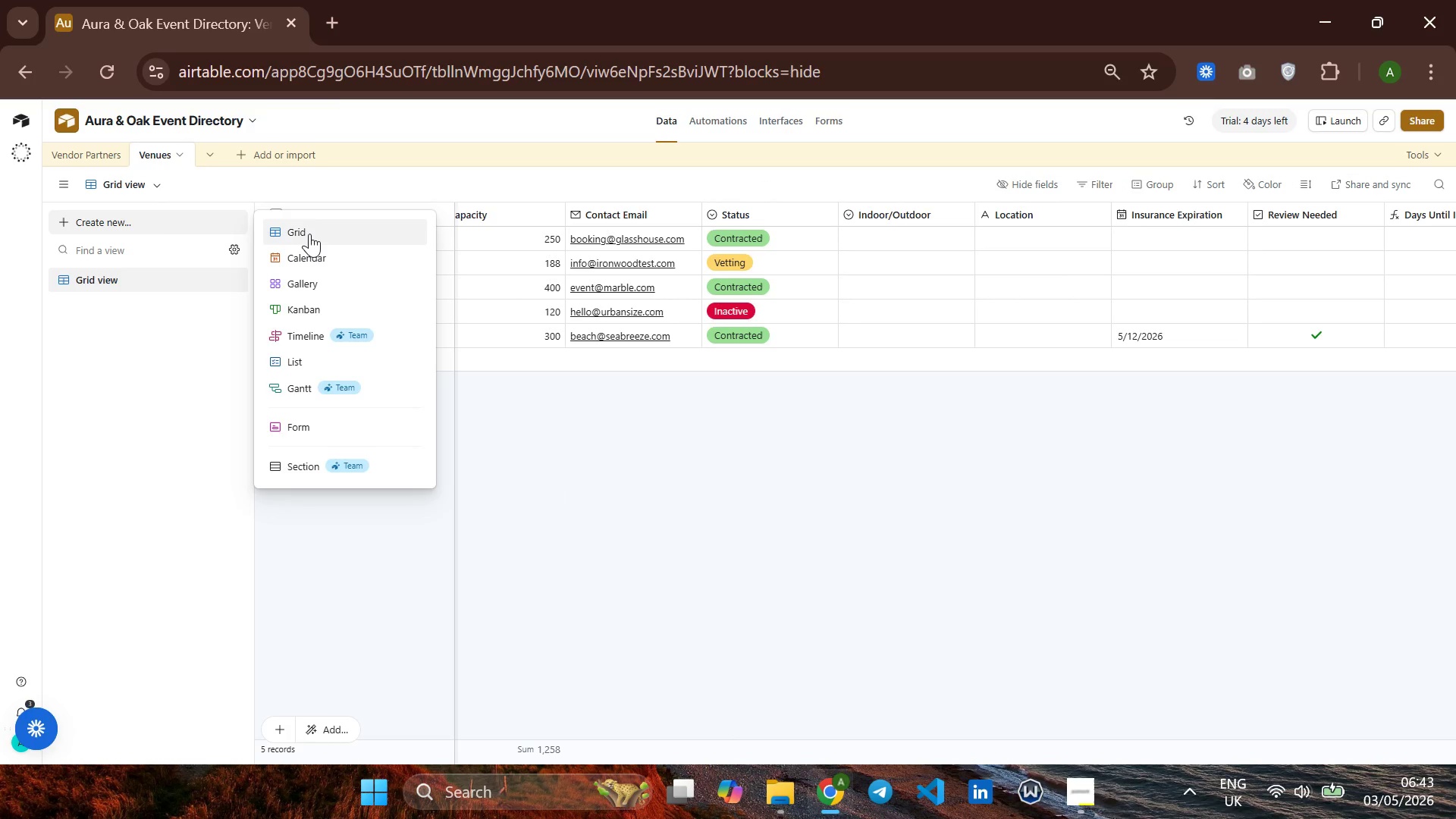 
wait(7.09)
 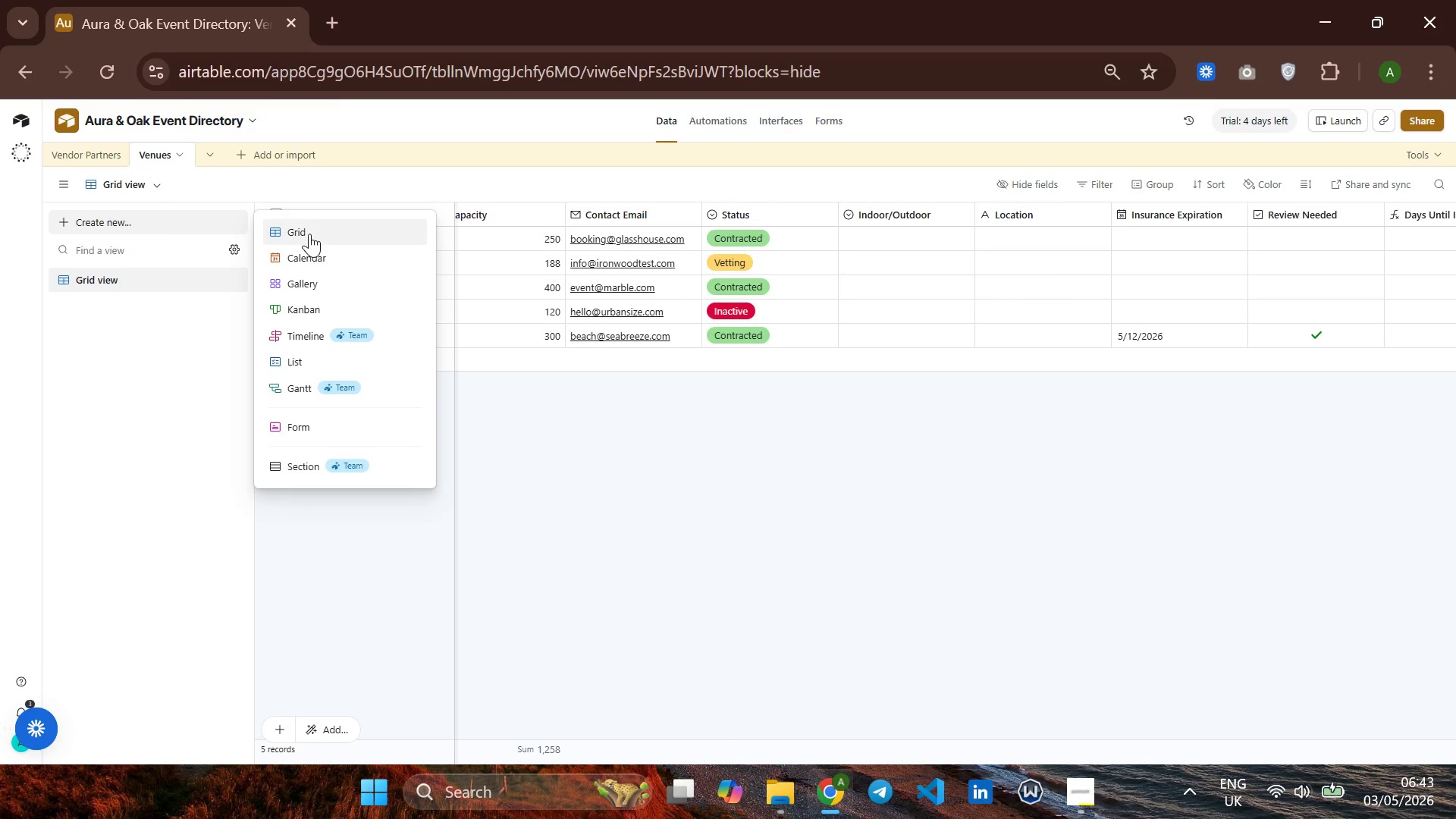 
left_click([315, 232])
 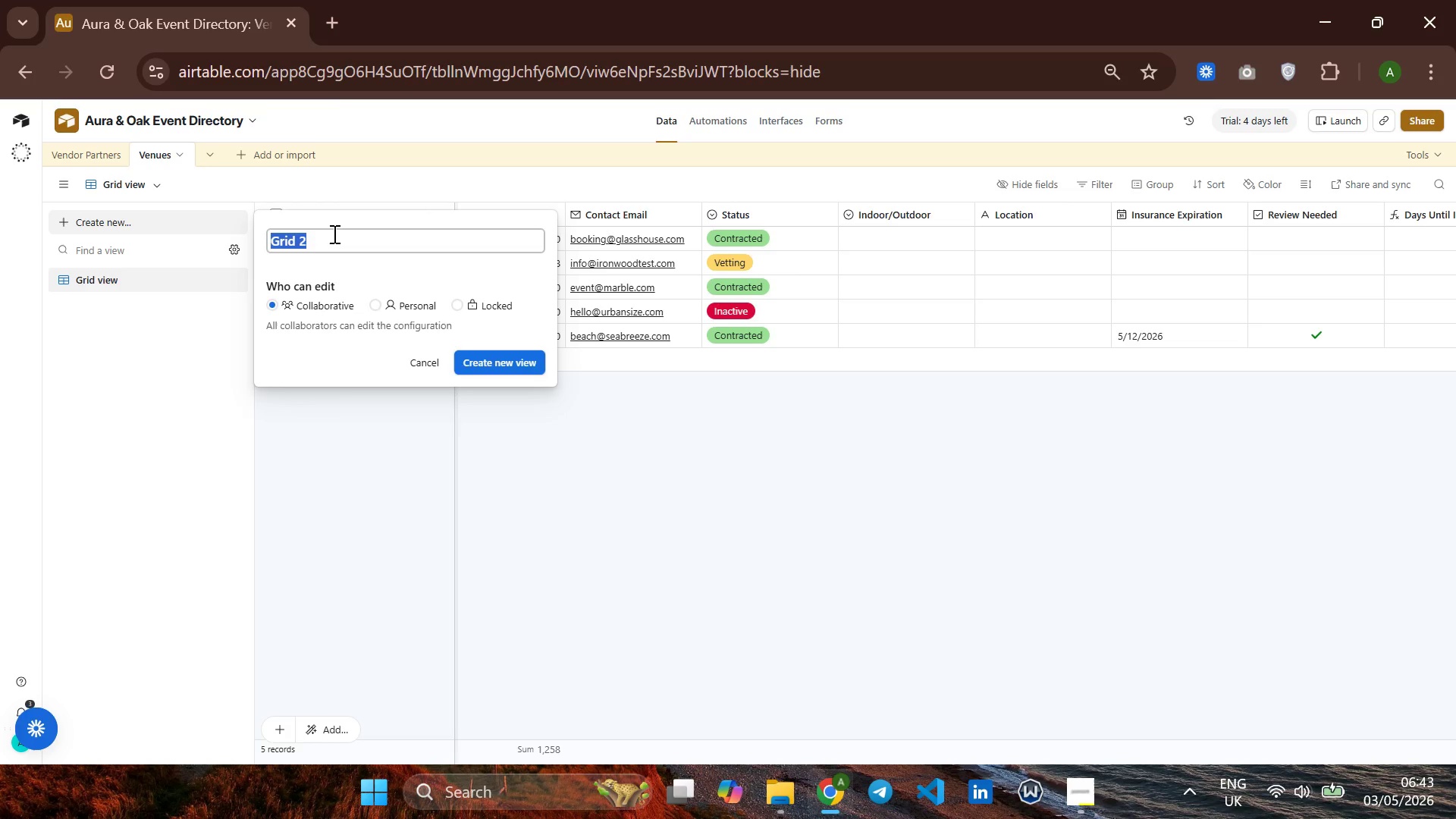 
type(quivk)
key(Backspace)
type(c)
key(Backspace)
key(Backspace)
key(Backspace)
key(Backspace)
key(Backspace)
type(Quick Search)
 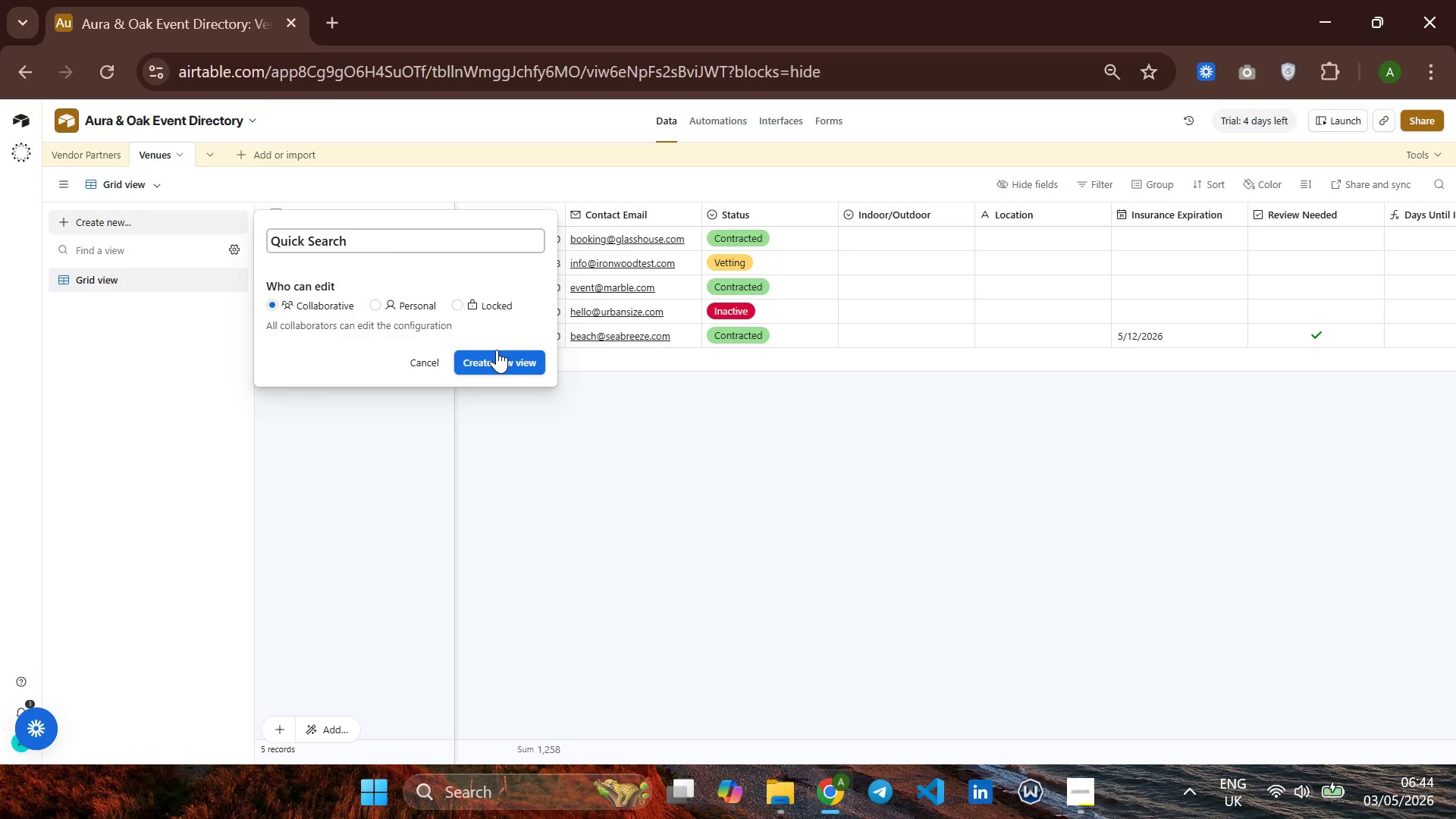 
left_click([495, 353])
 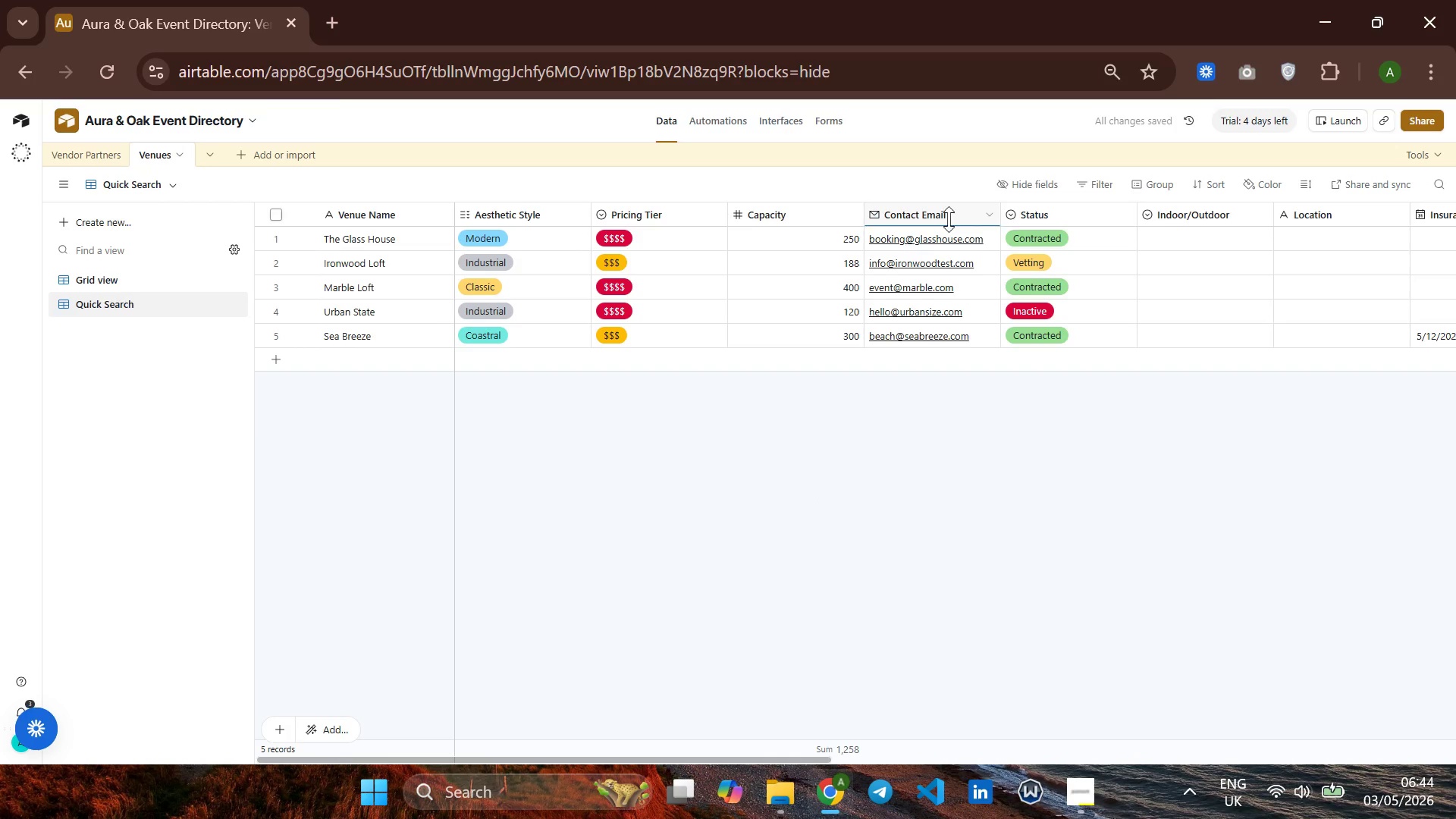 
wait(5.22)
 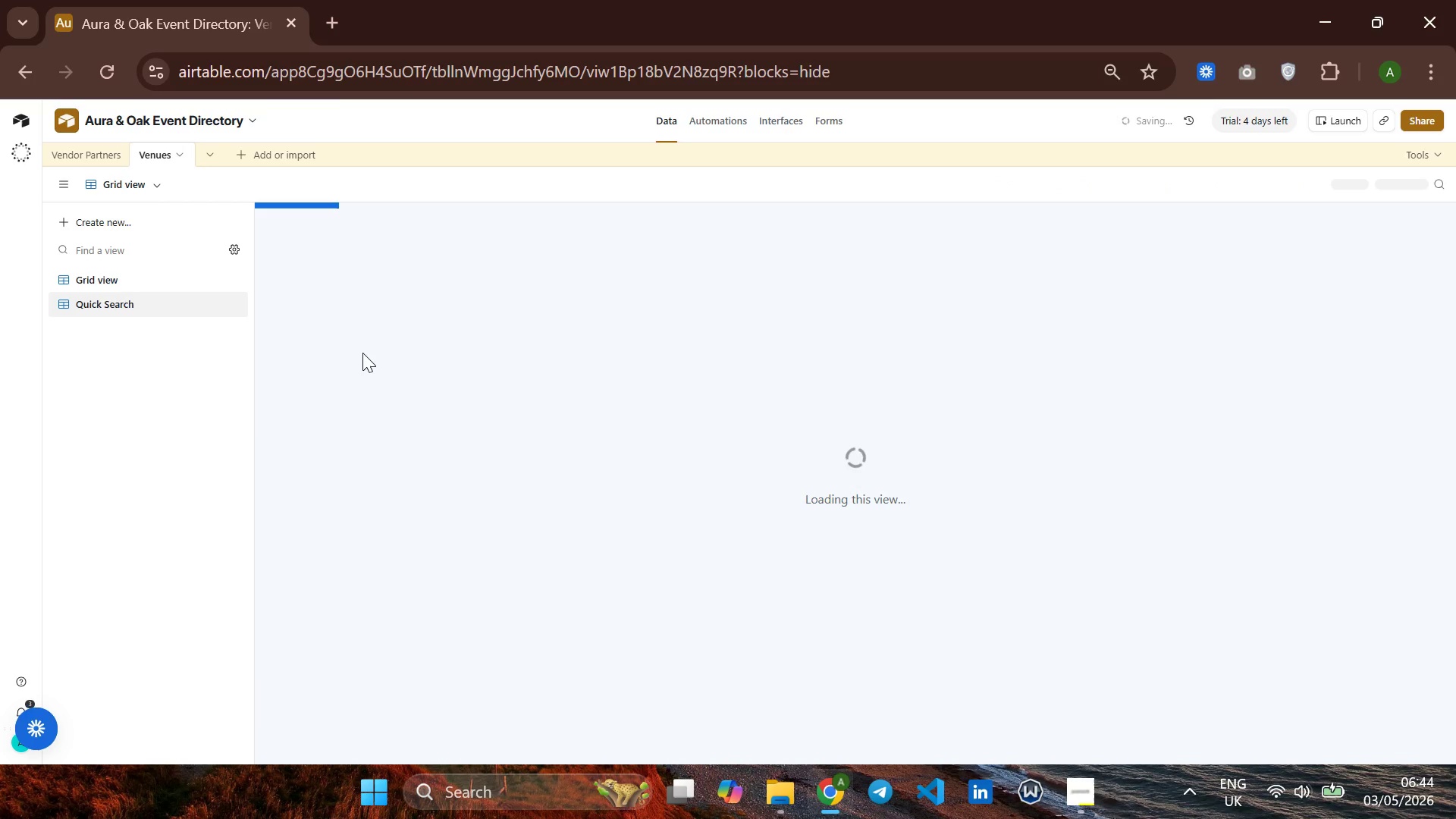 
left_click([1078, 181])
 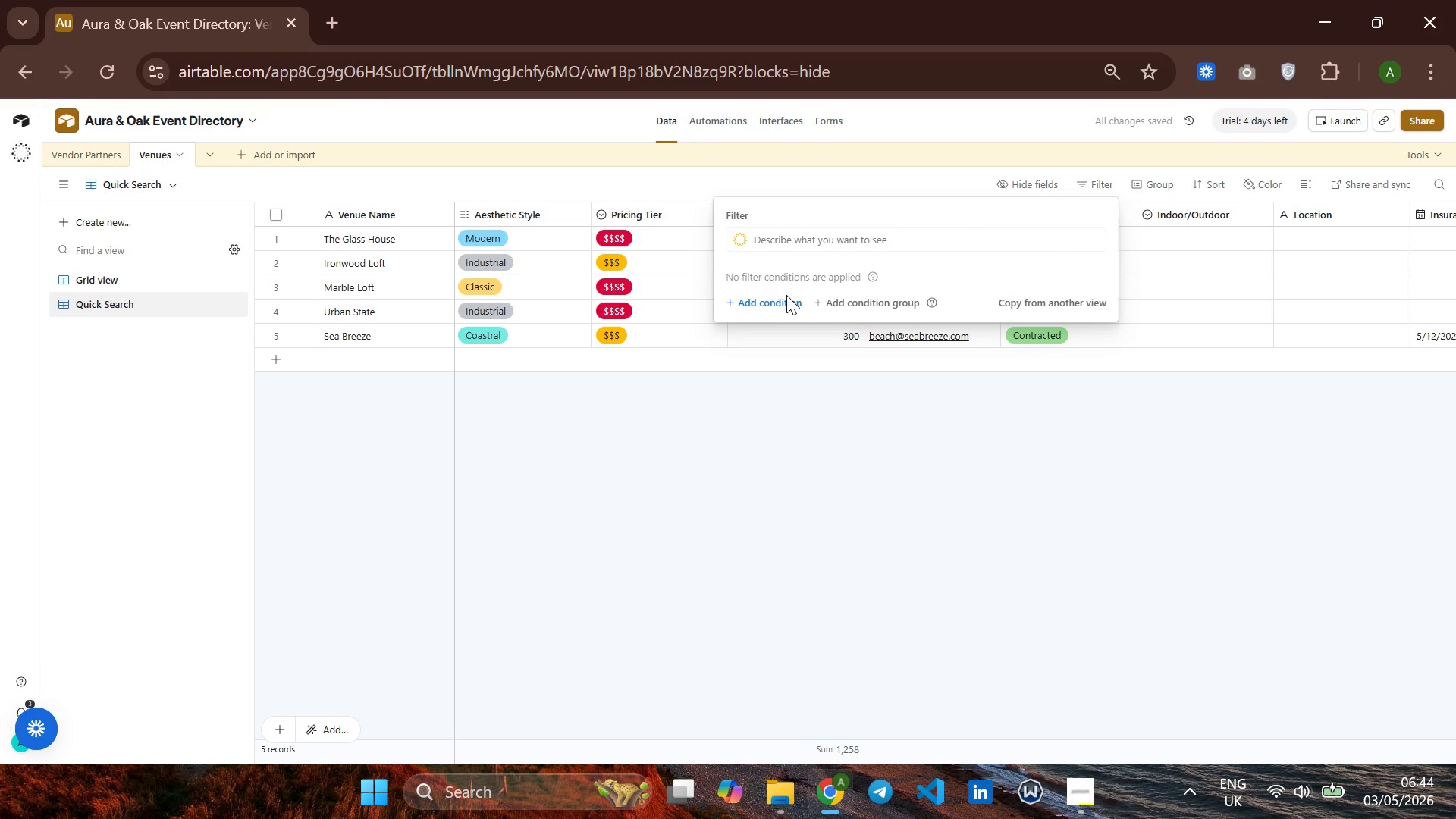 
left_click([774, 303])
 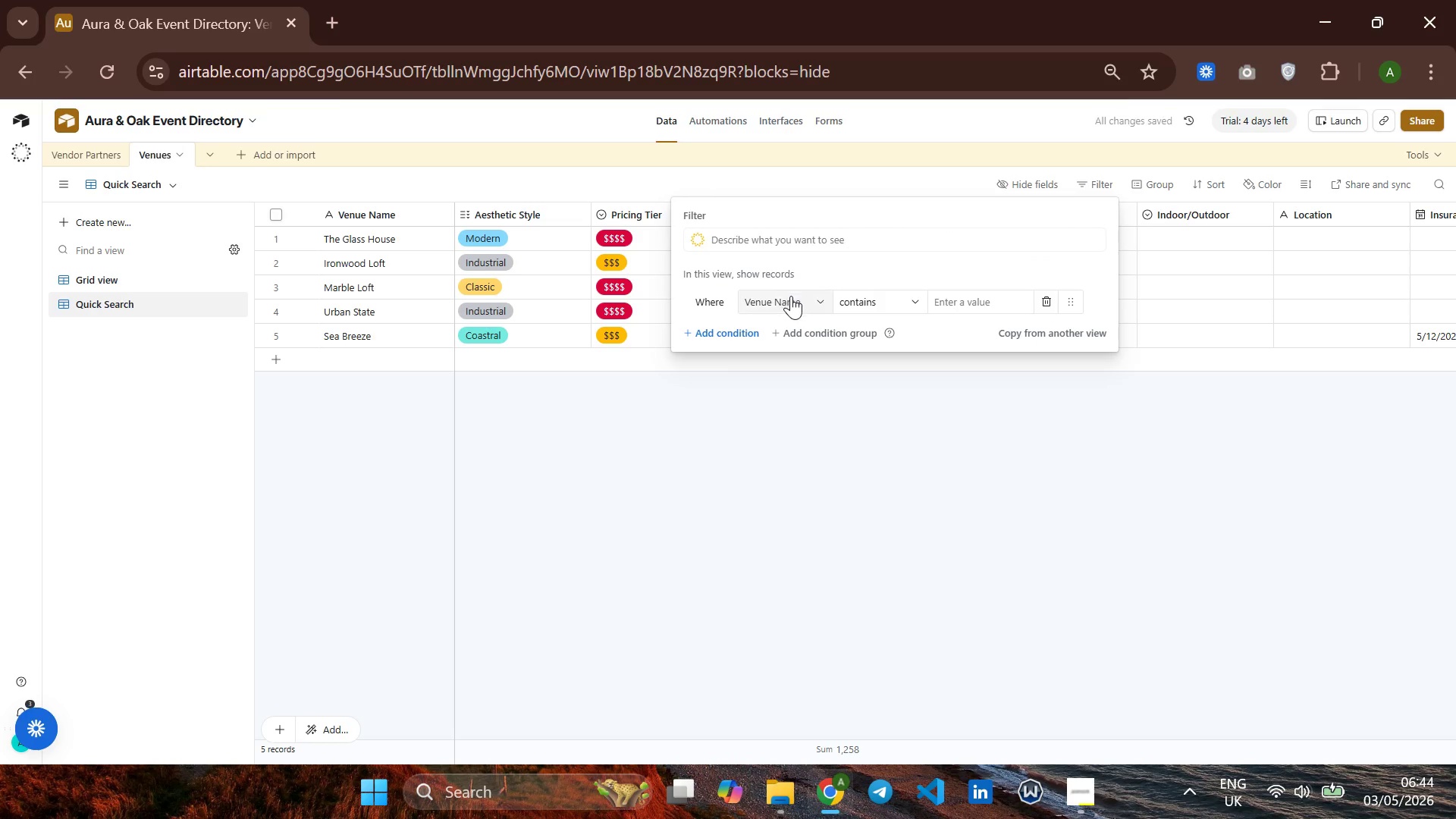 
left_click([791, 296])
 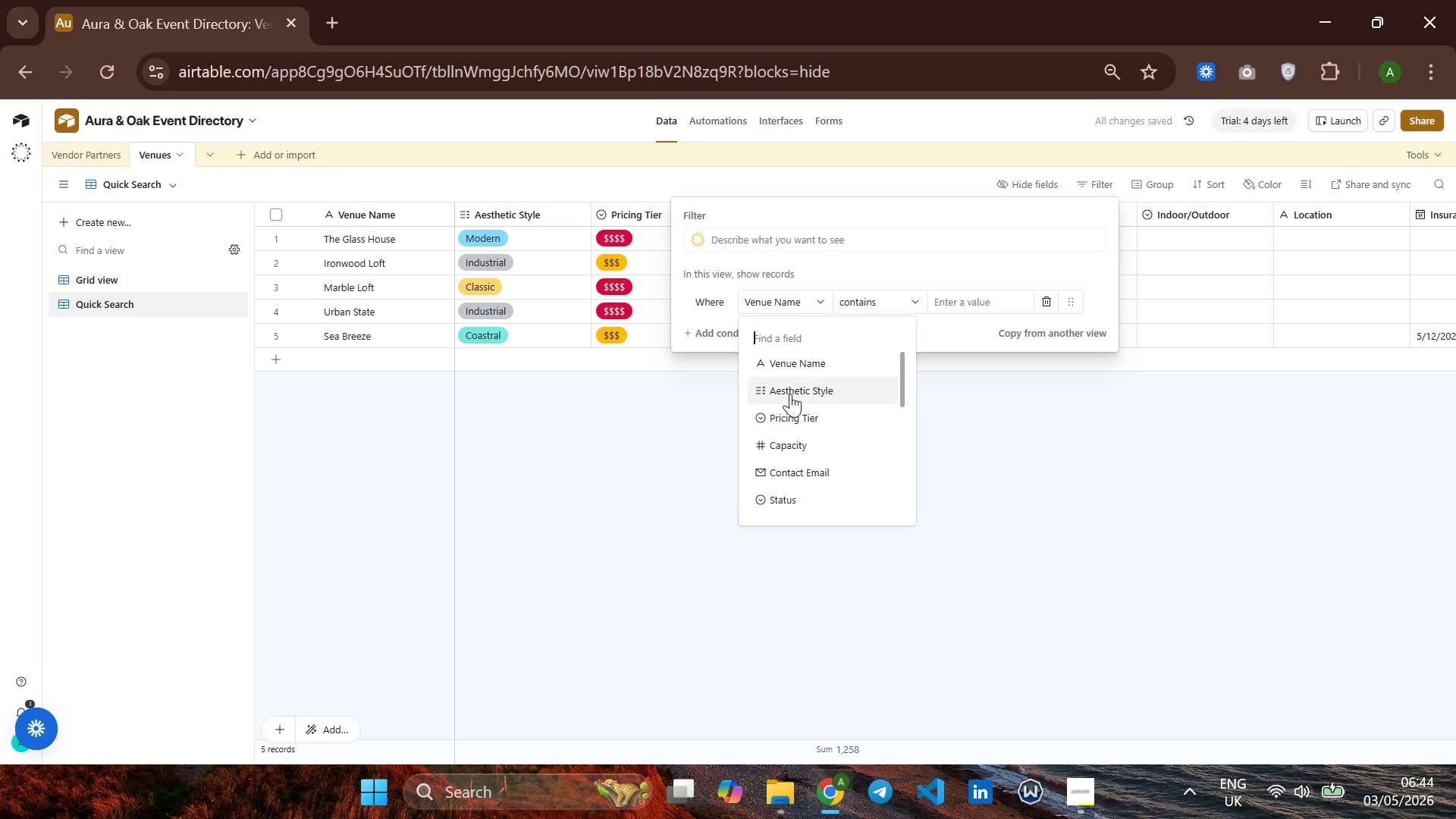 
left_click([790, 392])
 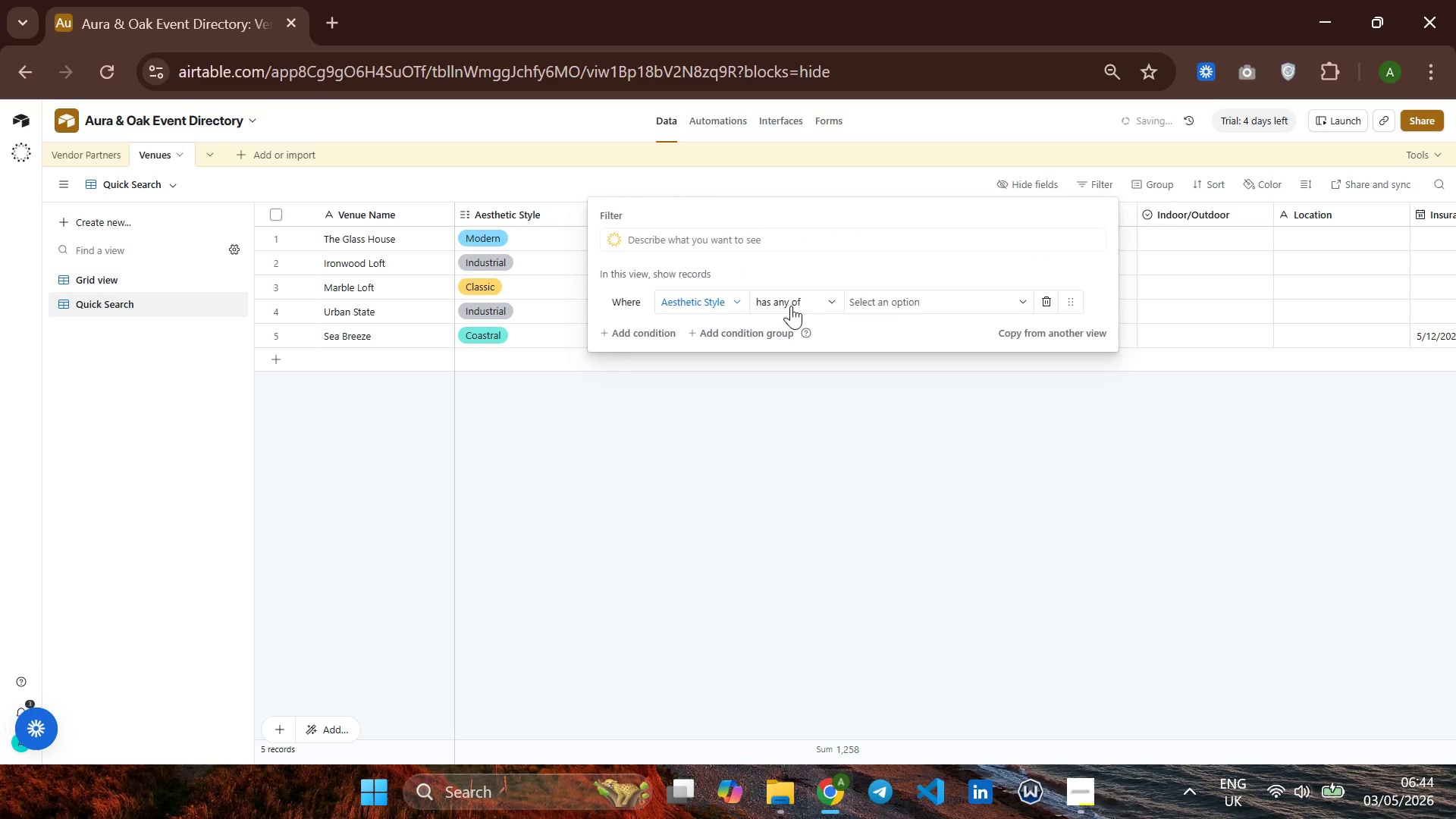 
left_click([790, 302])
 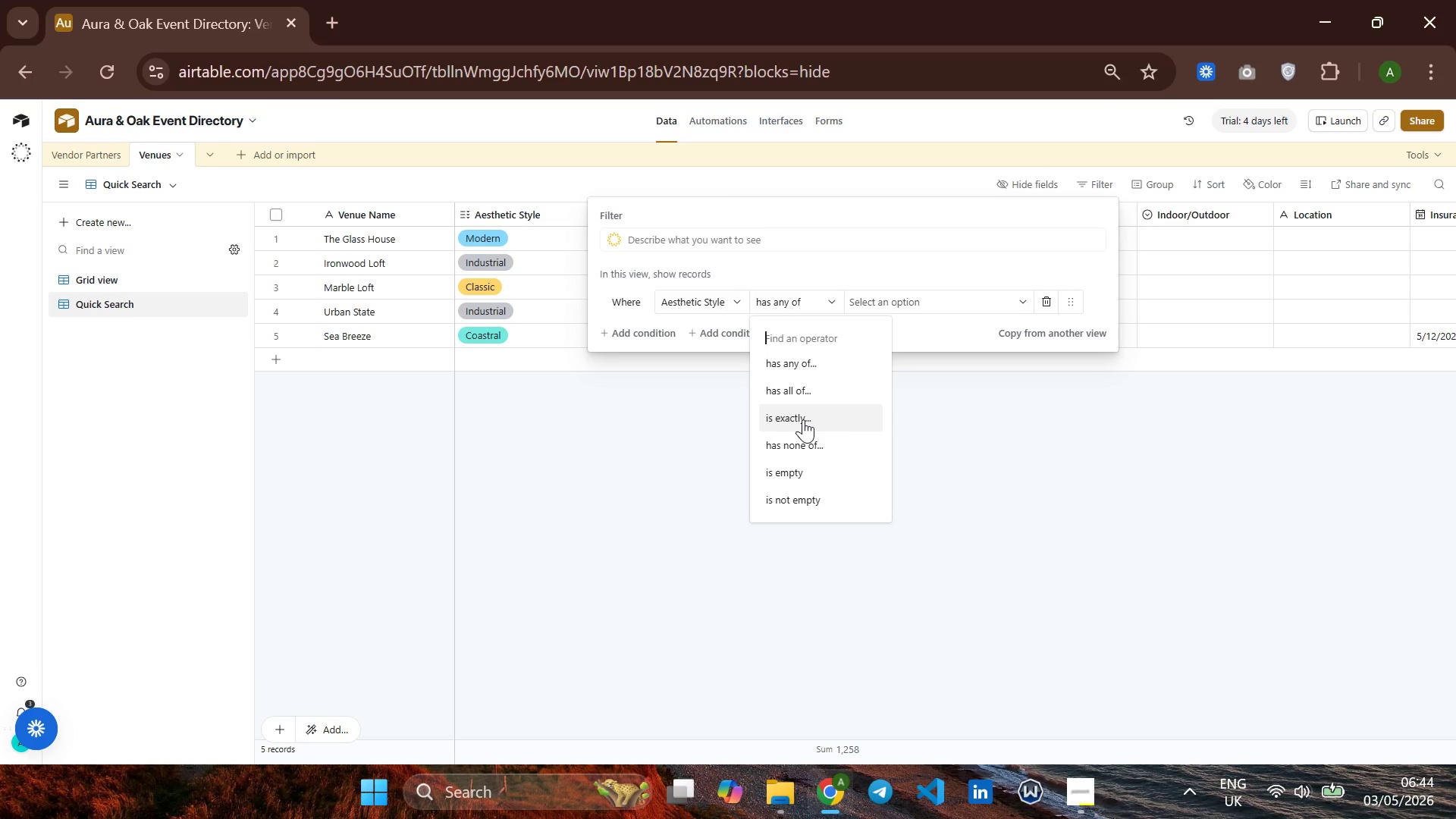 
wait(9.84)
 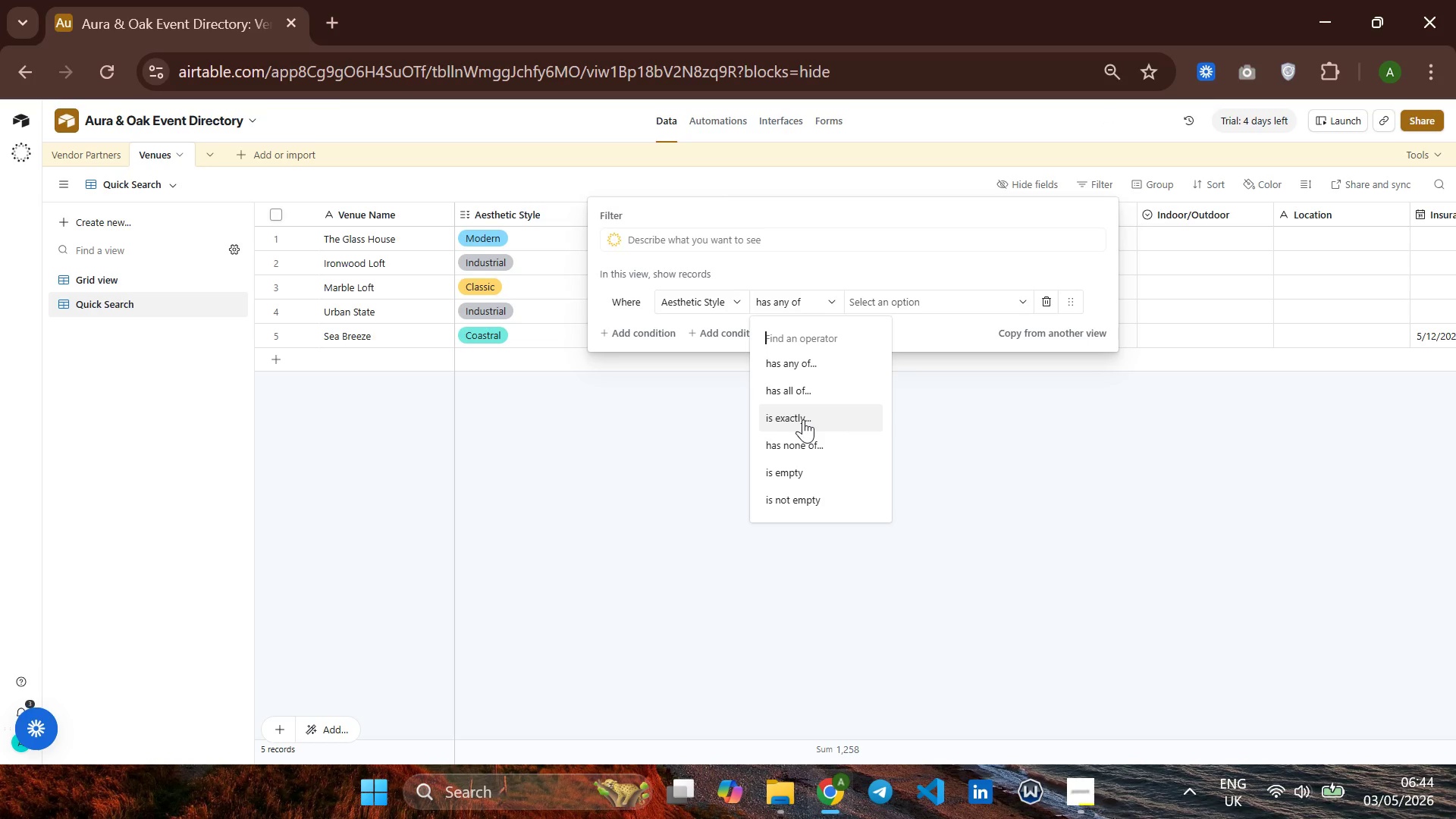 
left_click([825, 420])
 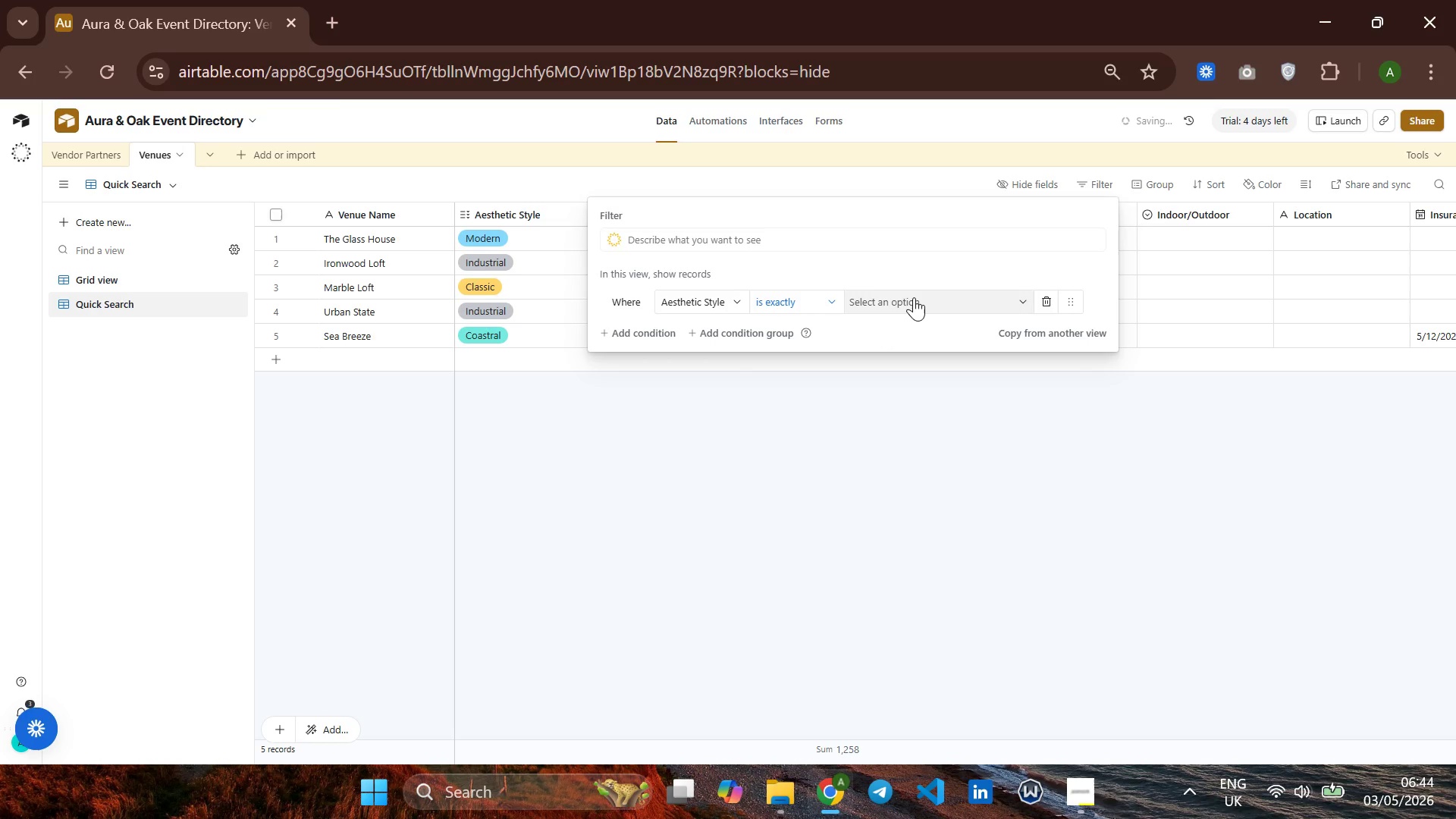 
left_click([914, 297])
 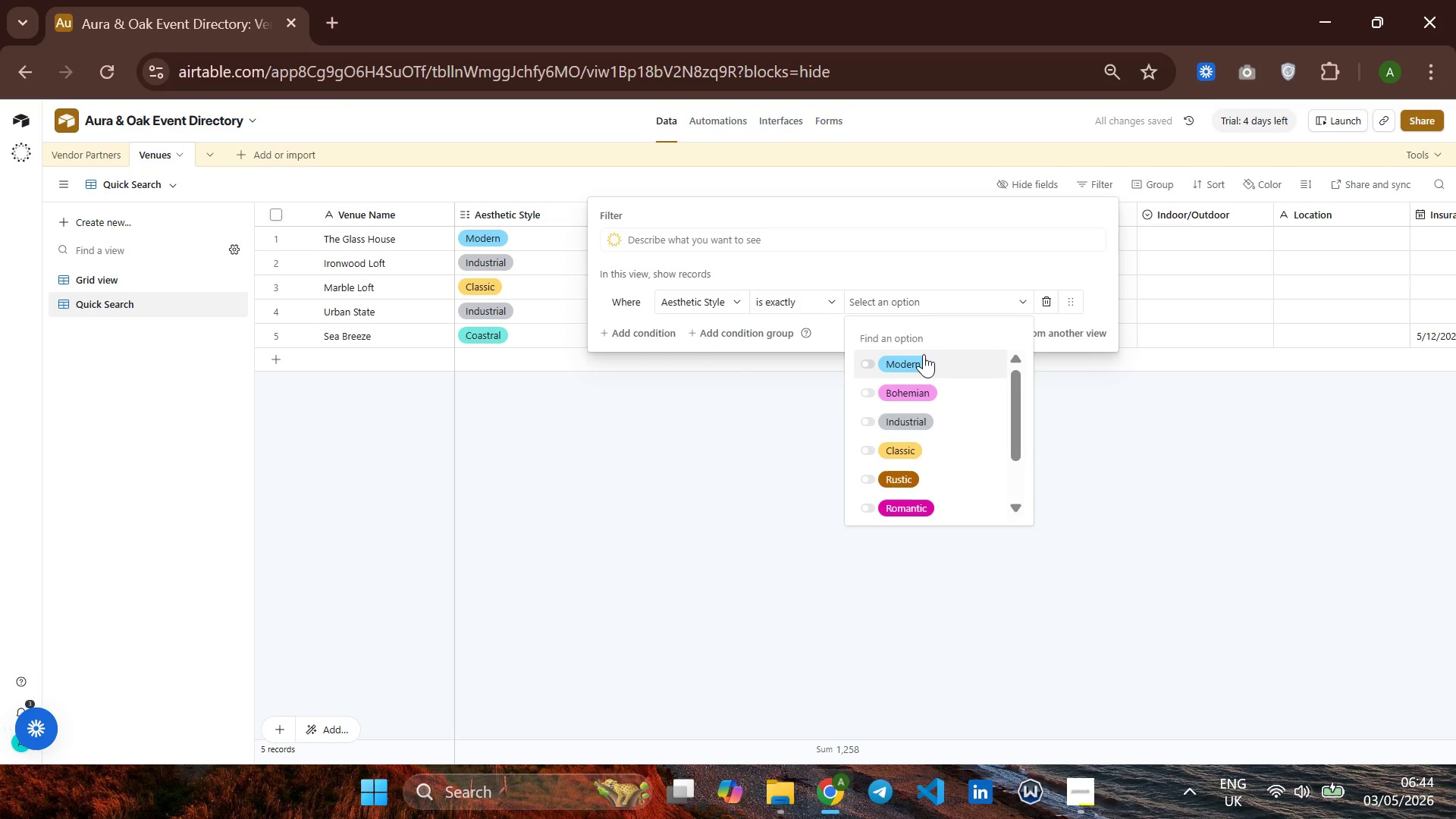 
left_click([924, 354])
 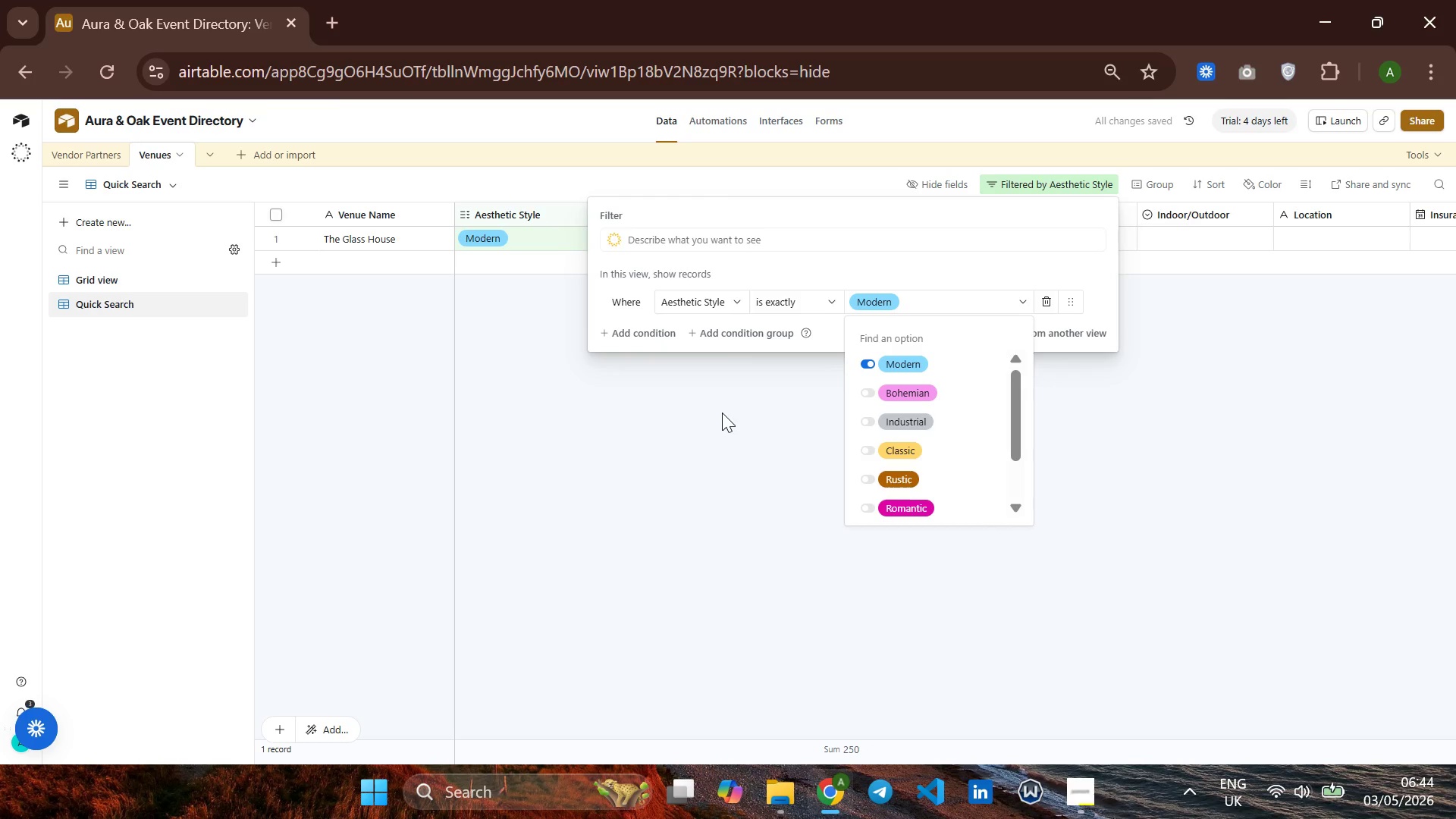 
left_click([722, 413])
 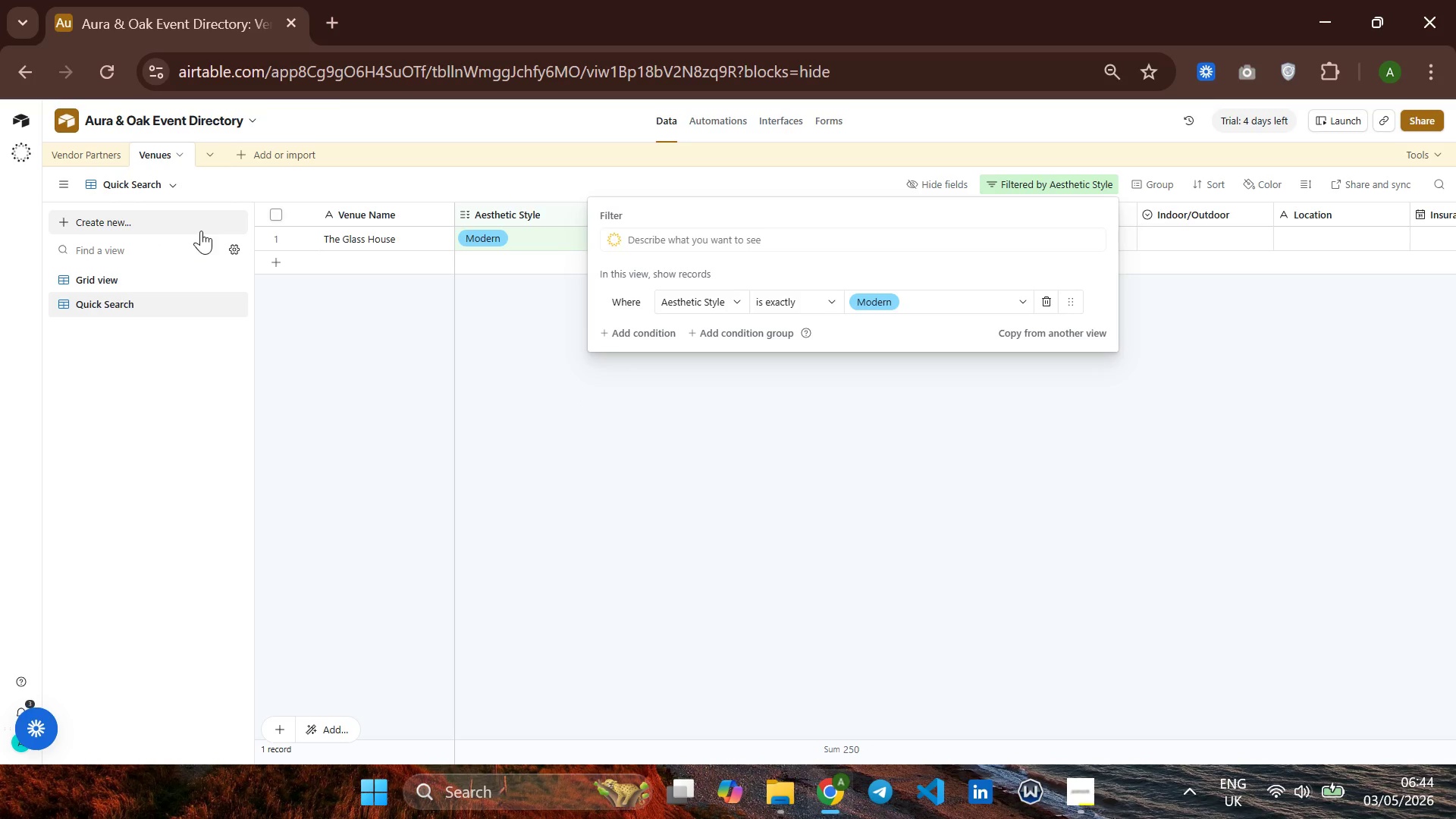 
wait(15.97)
 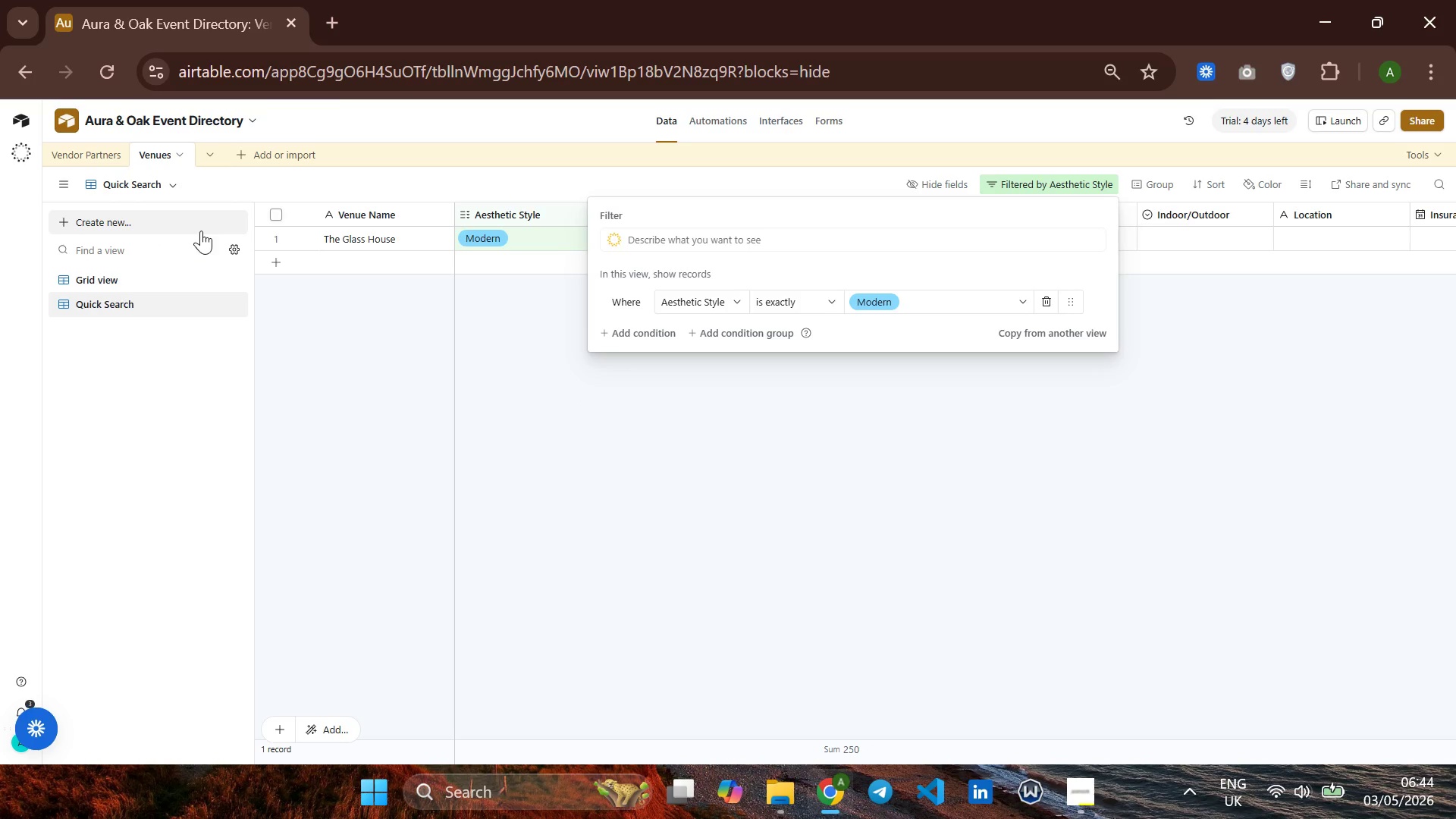 
left_click([403, 350])
 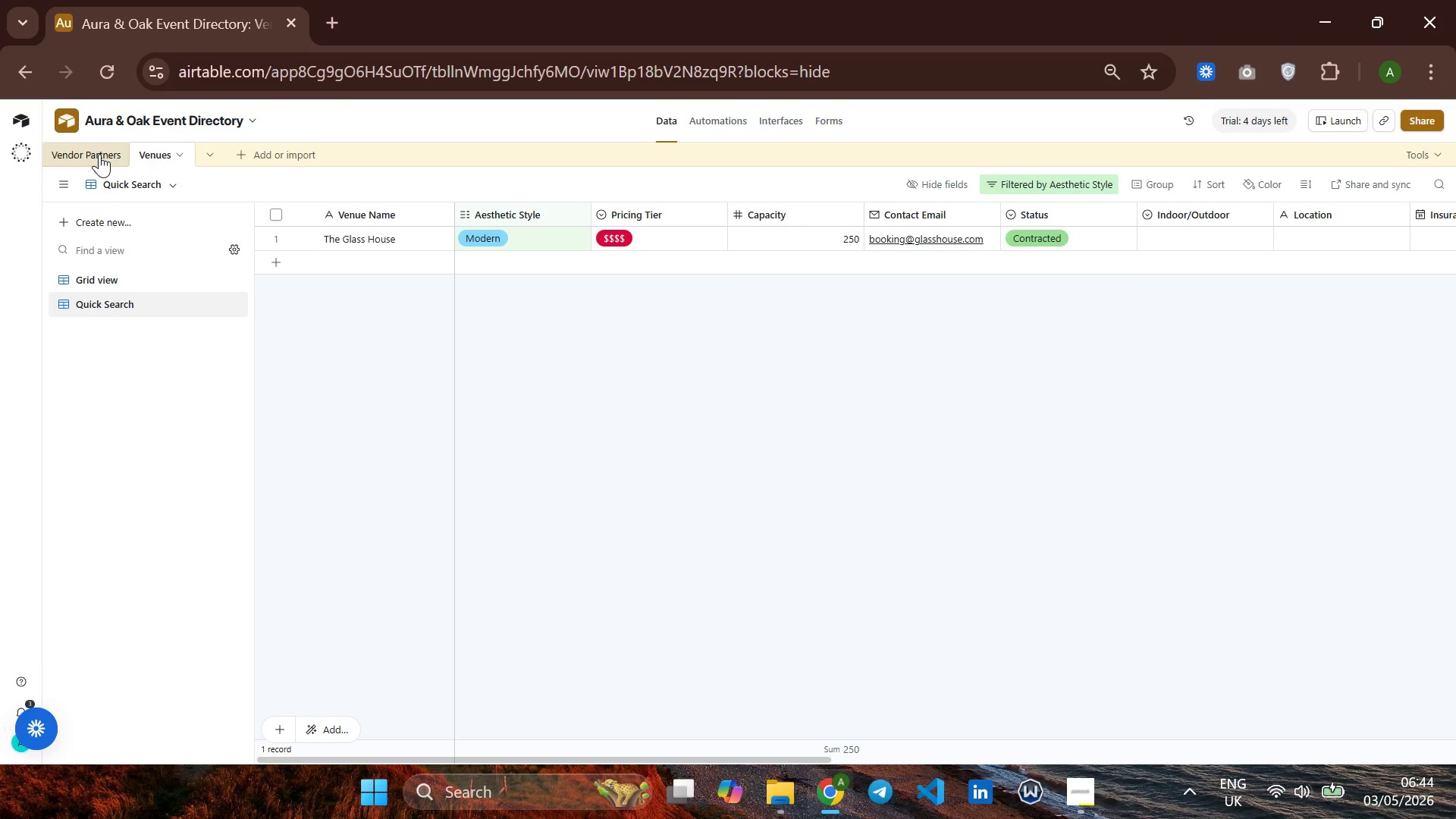 
left_click([98, 154])
 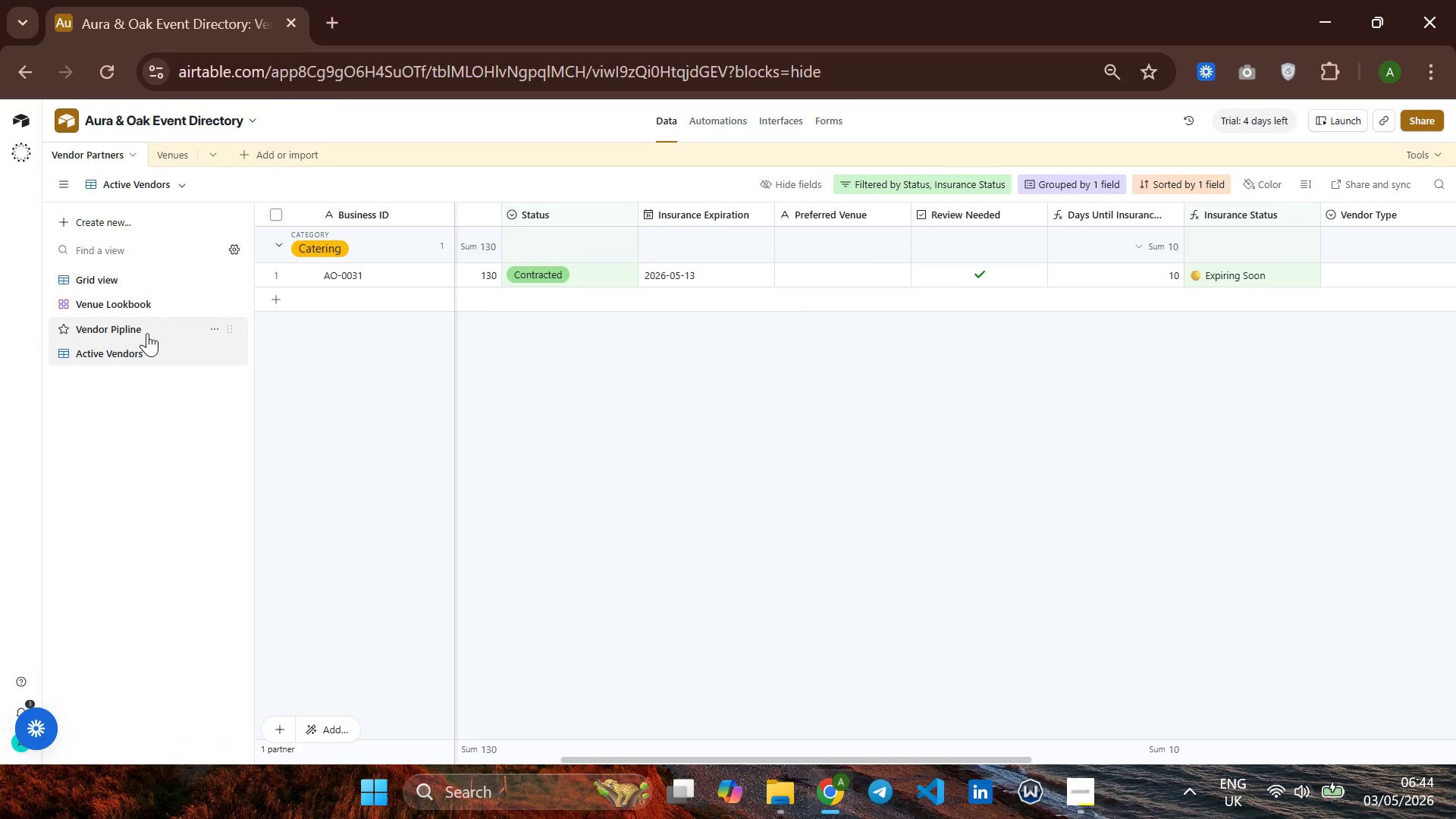 
left_click([146, 333])
 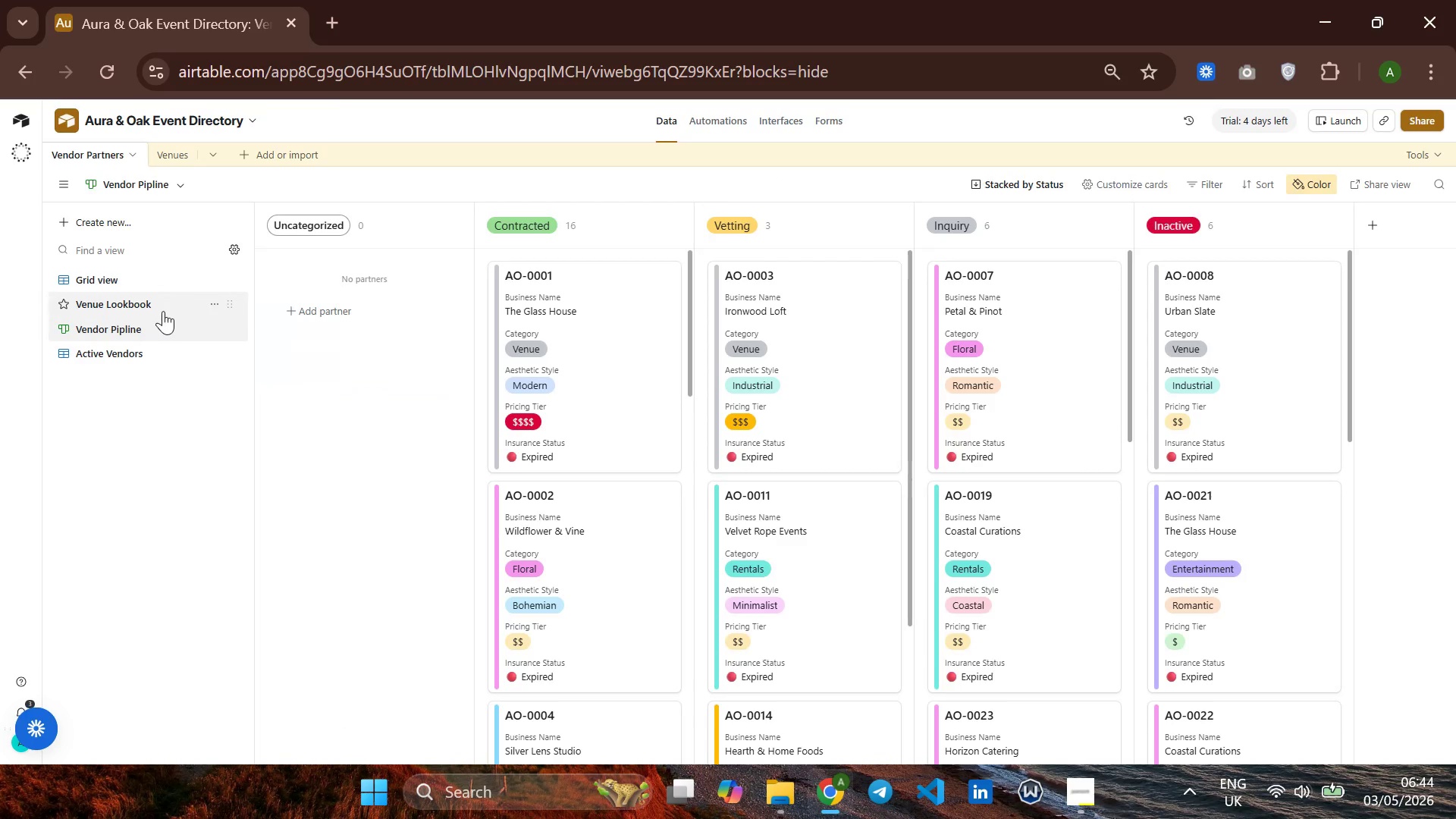 
left_click([163, 311])
 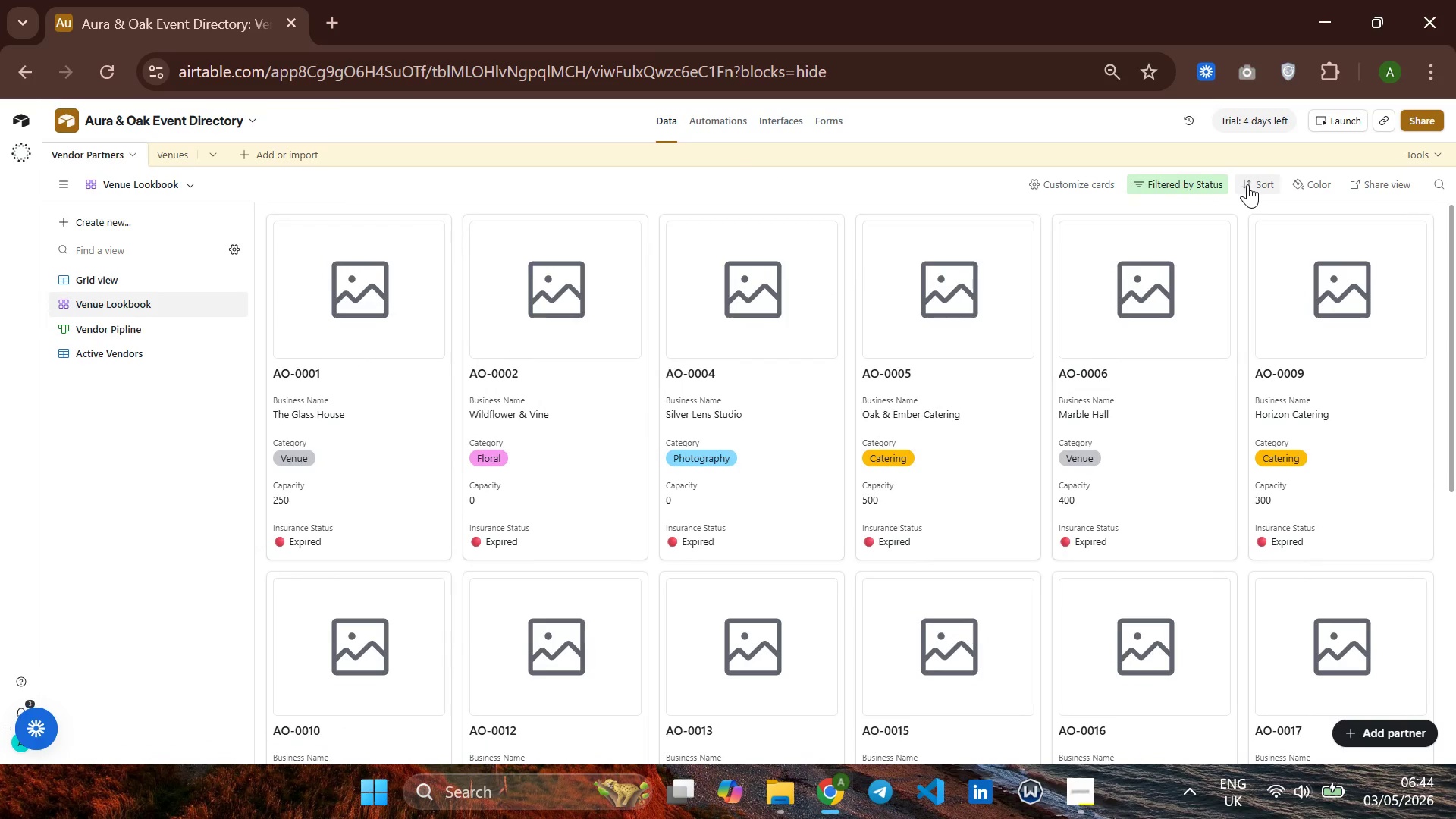 
mouse_move([1043, 374])
 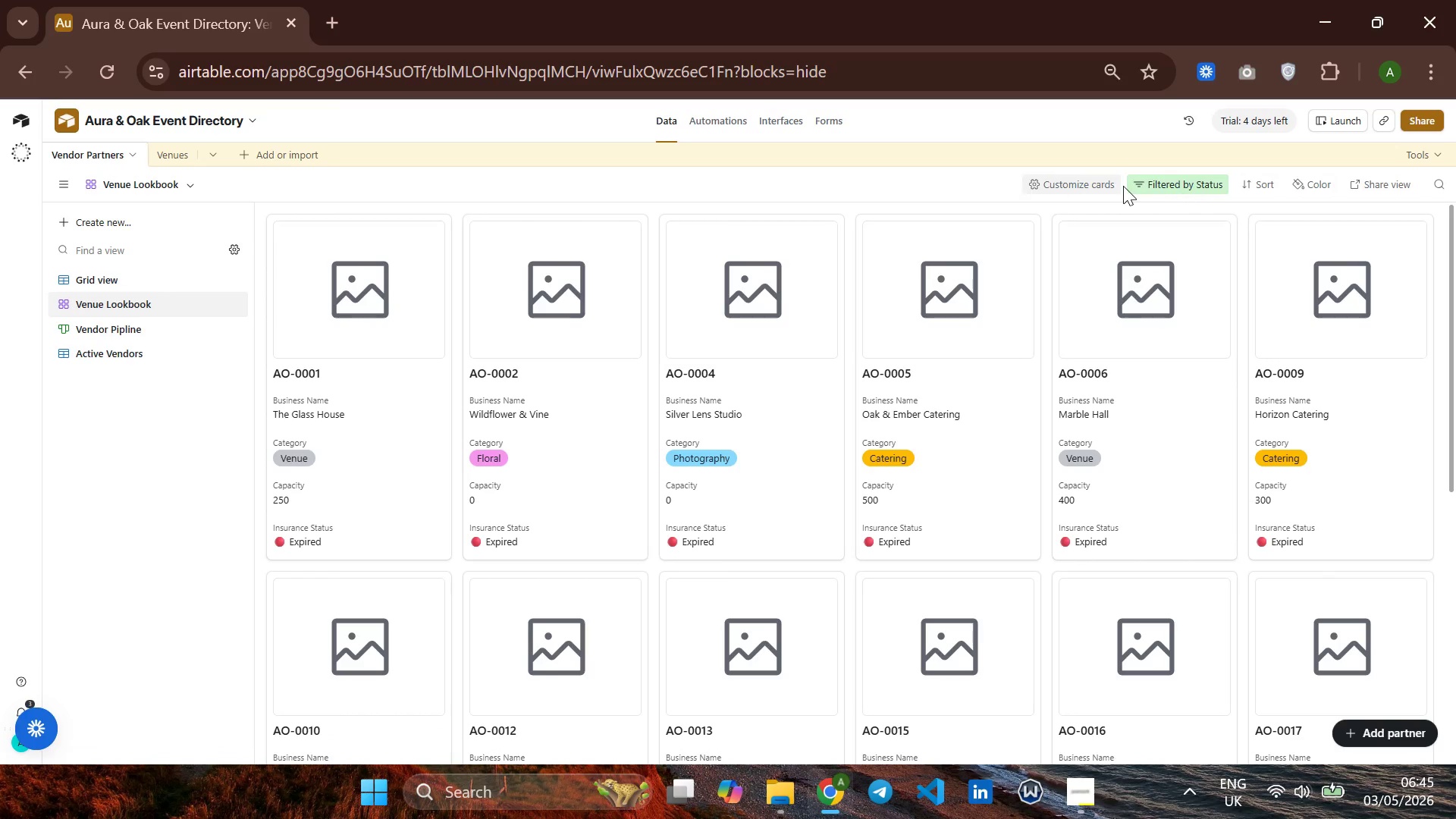 
left_click([1161, 182])
 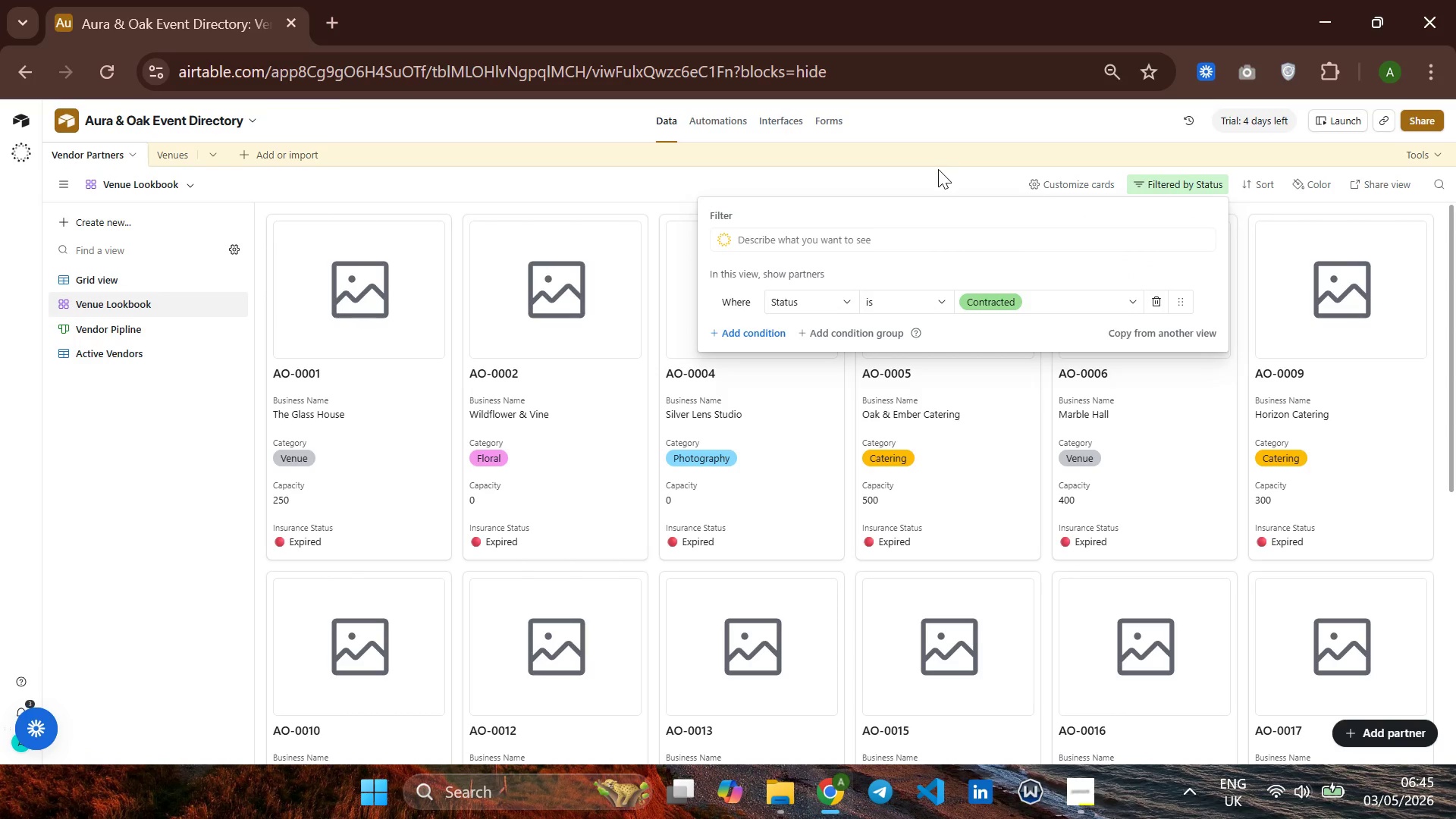 
left_click([931, 177])
 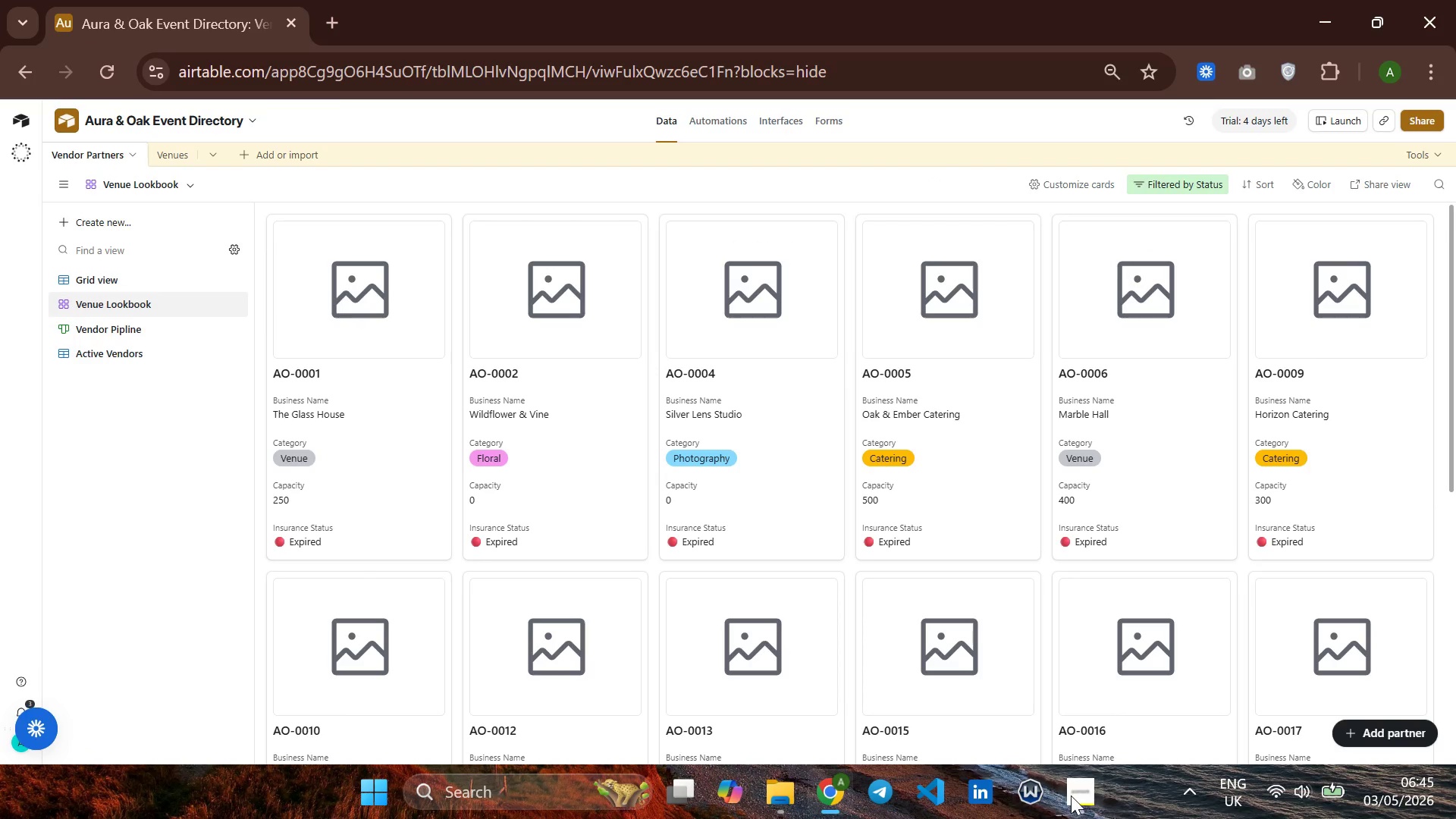 
left_click([1076, 795])